 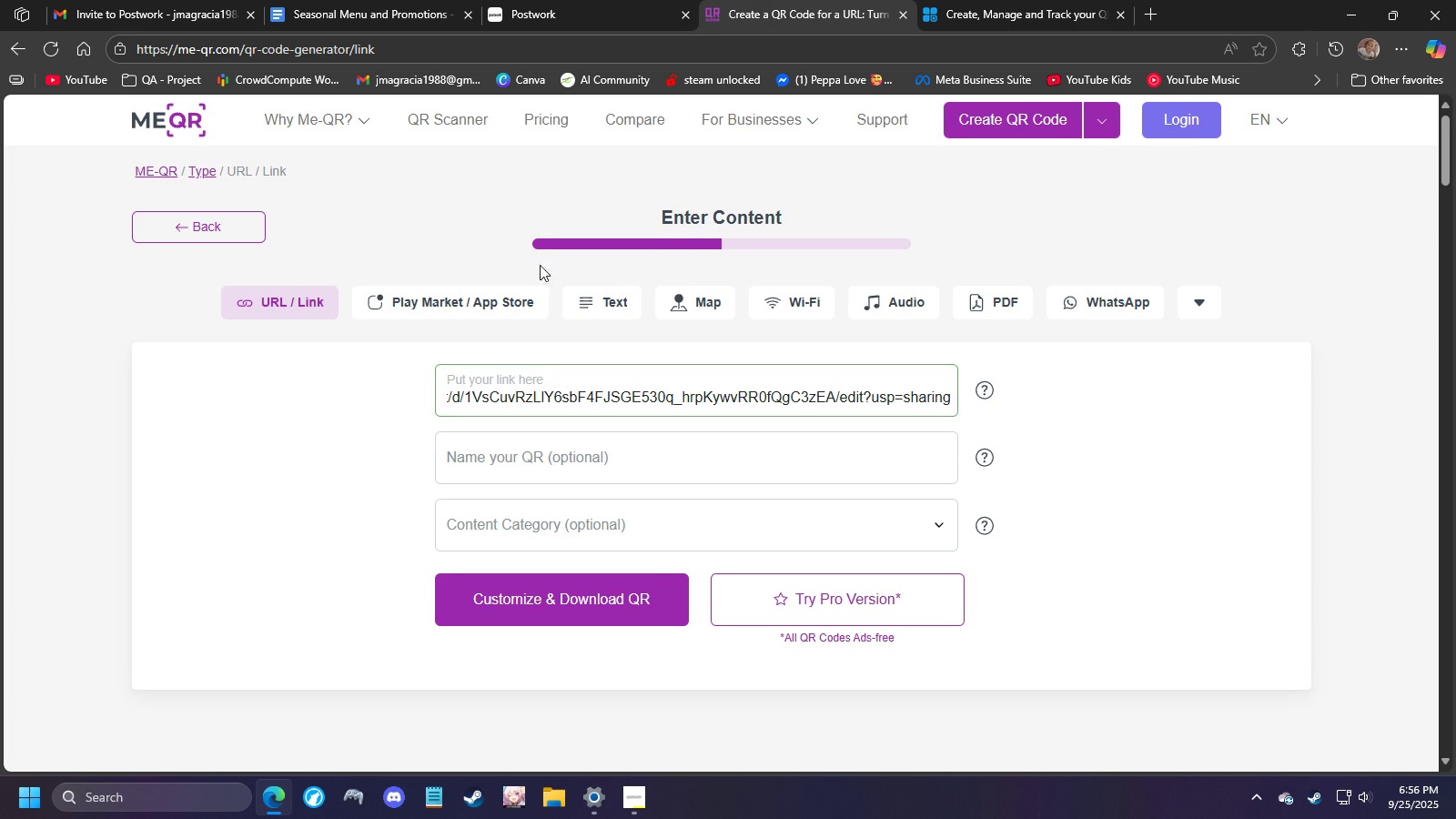 
left_click([627, 460])
 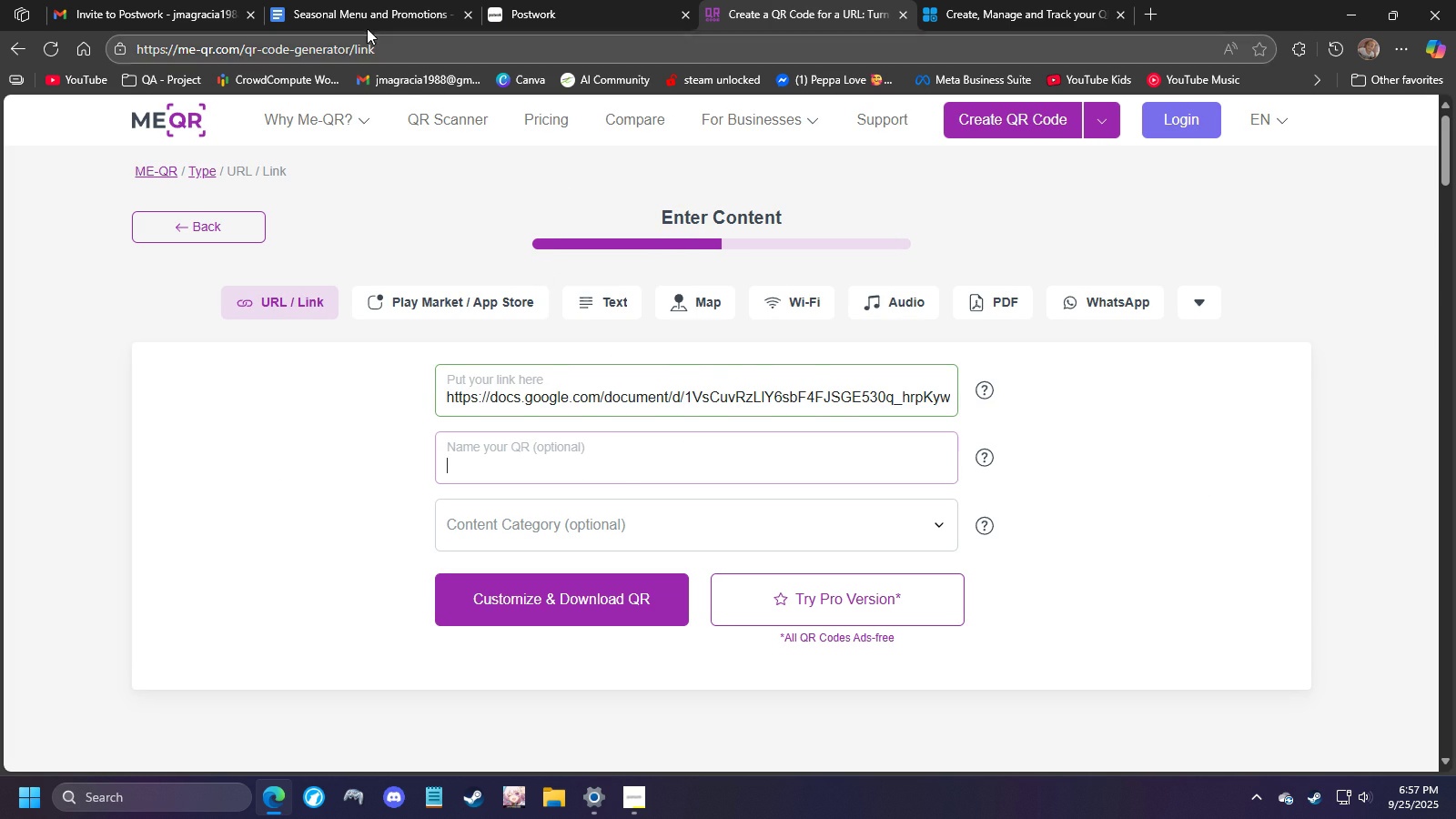 
left_click([368, 2])
 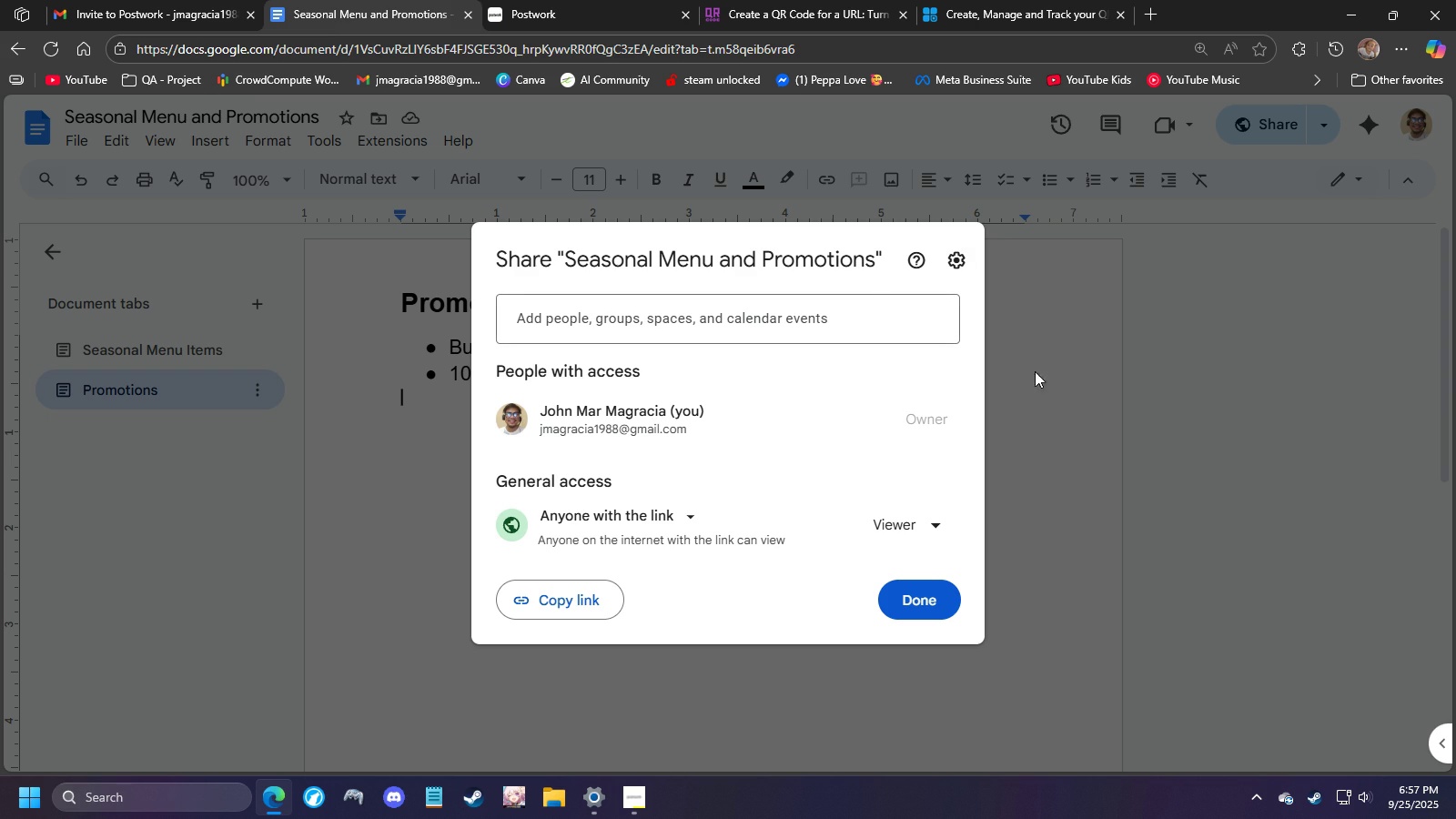 
left_click([923, 602])
 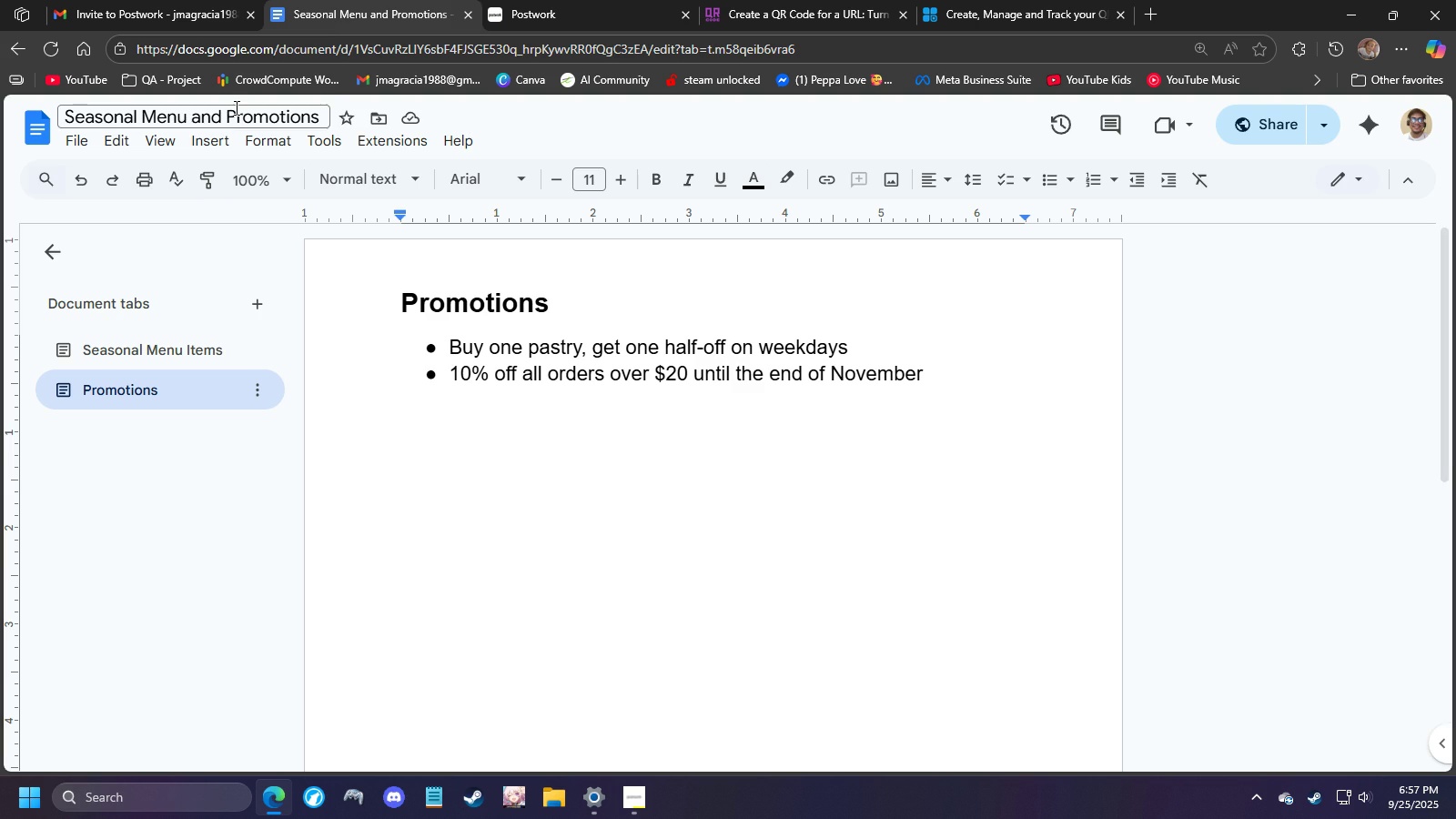 
double_click([235, 107])
 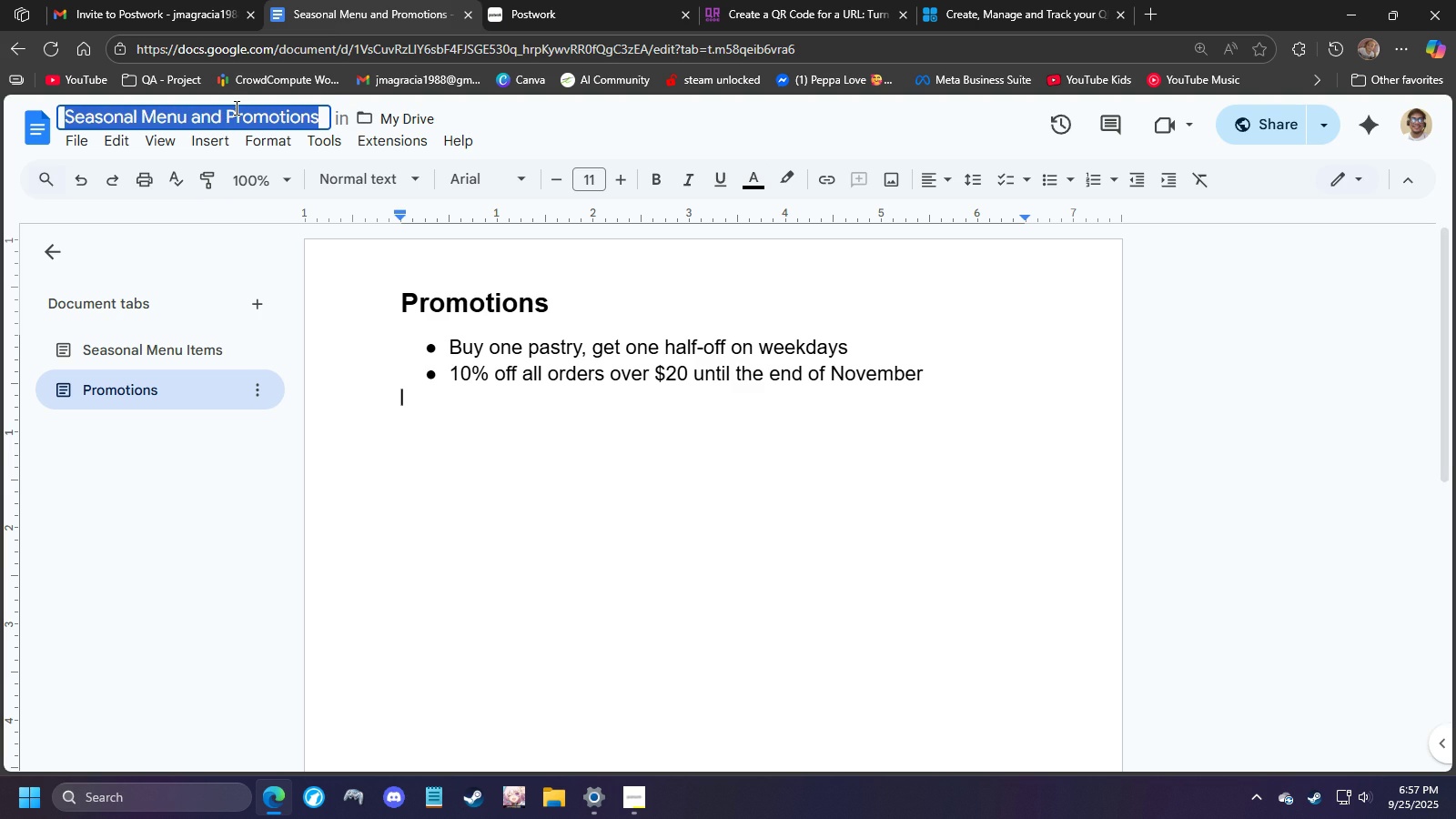 
triple_click([235, 107])